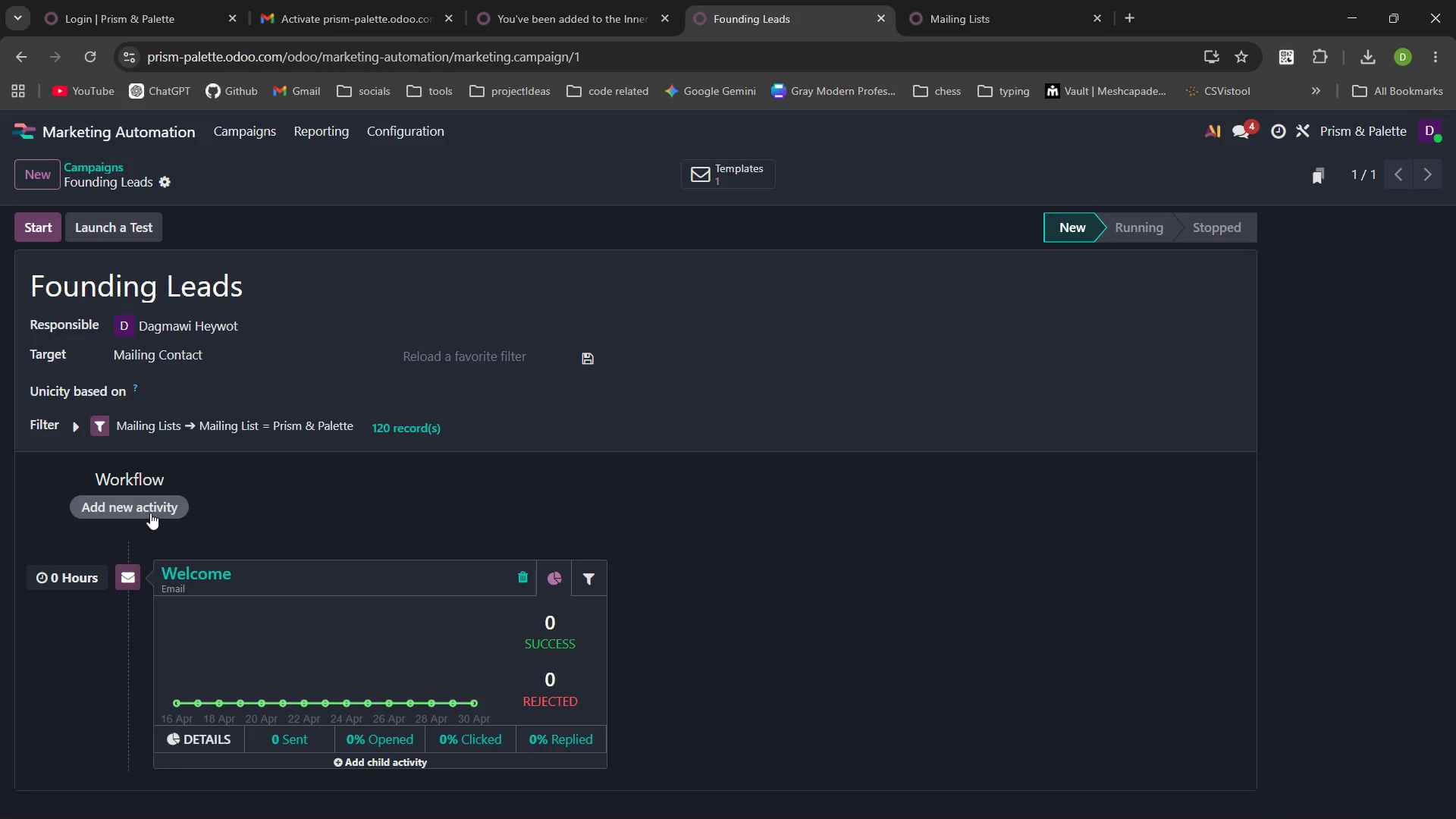 
left_click([150, 512])
 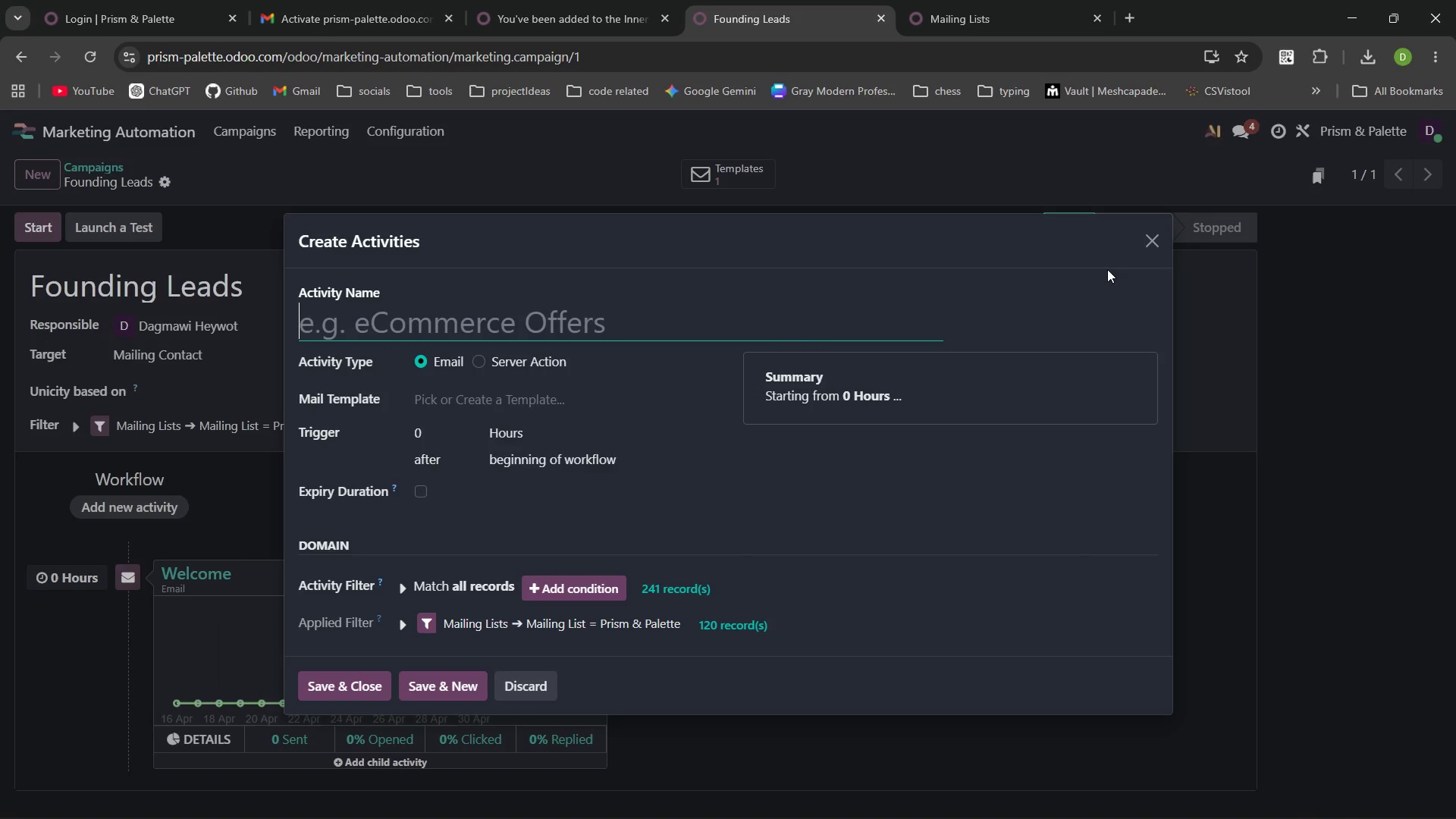 
left_click([1143, 242])
 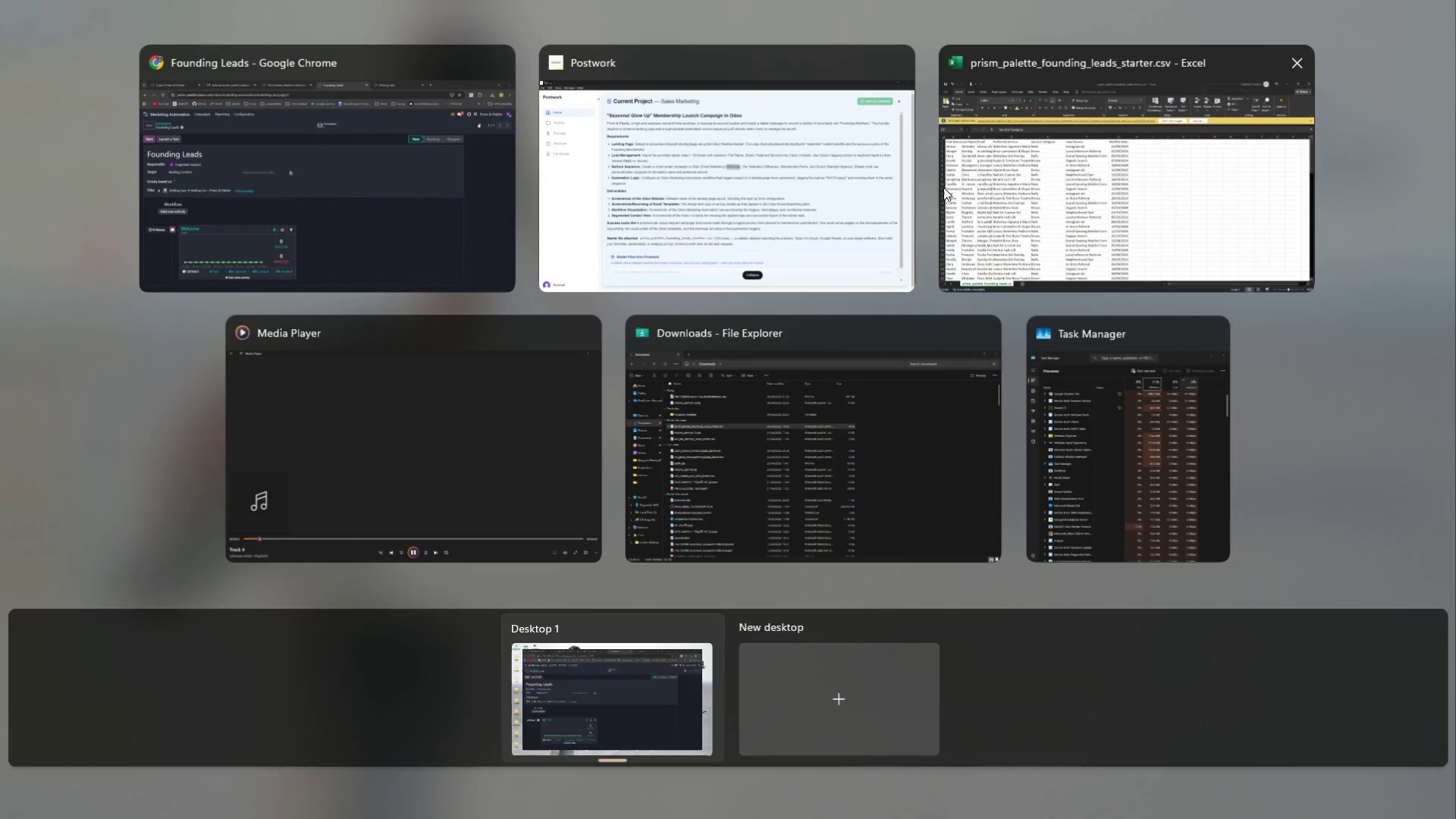 
left_click([782, 180])
 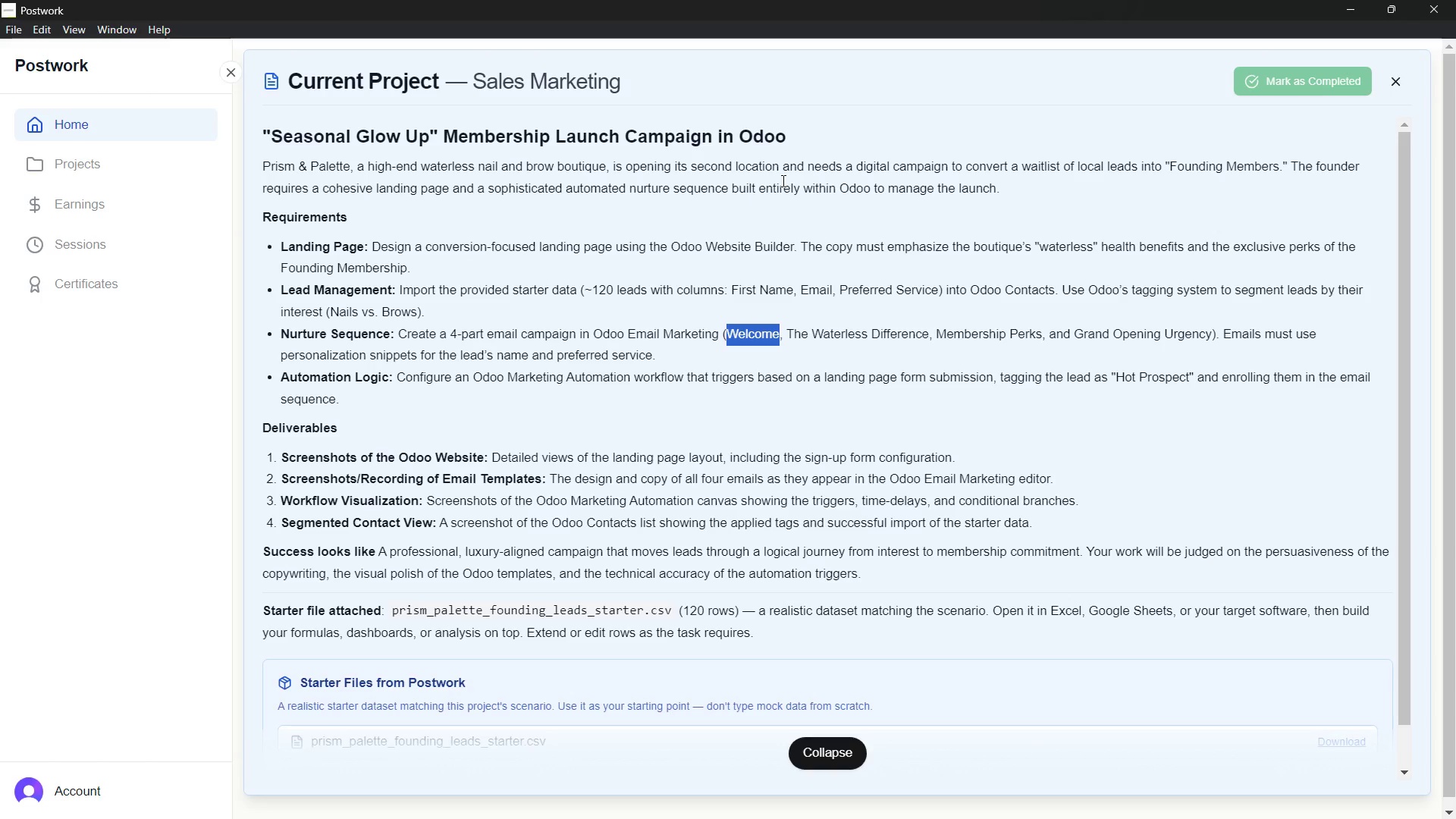 
wait(27.22)
 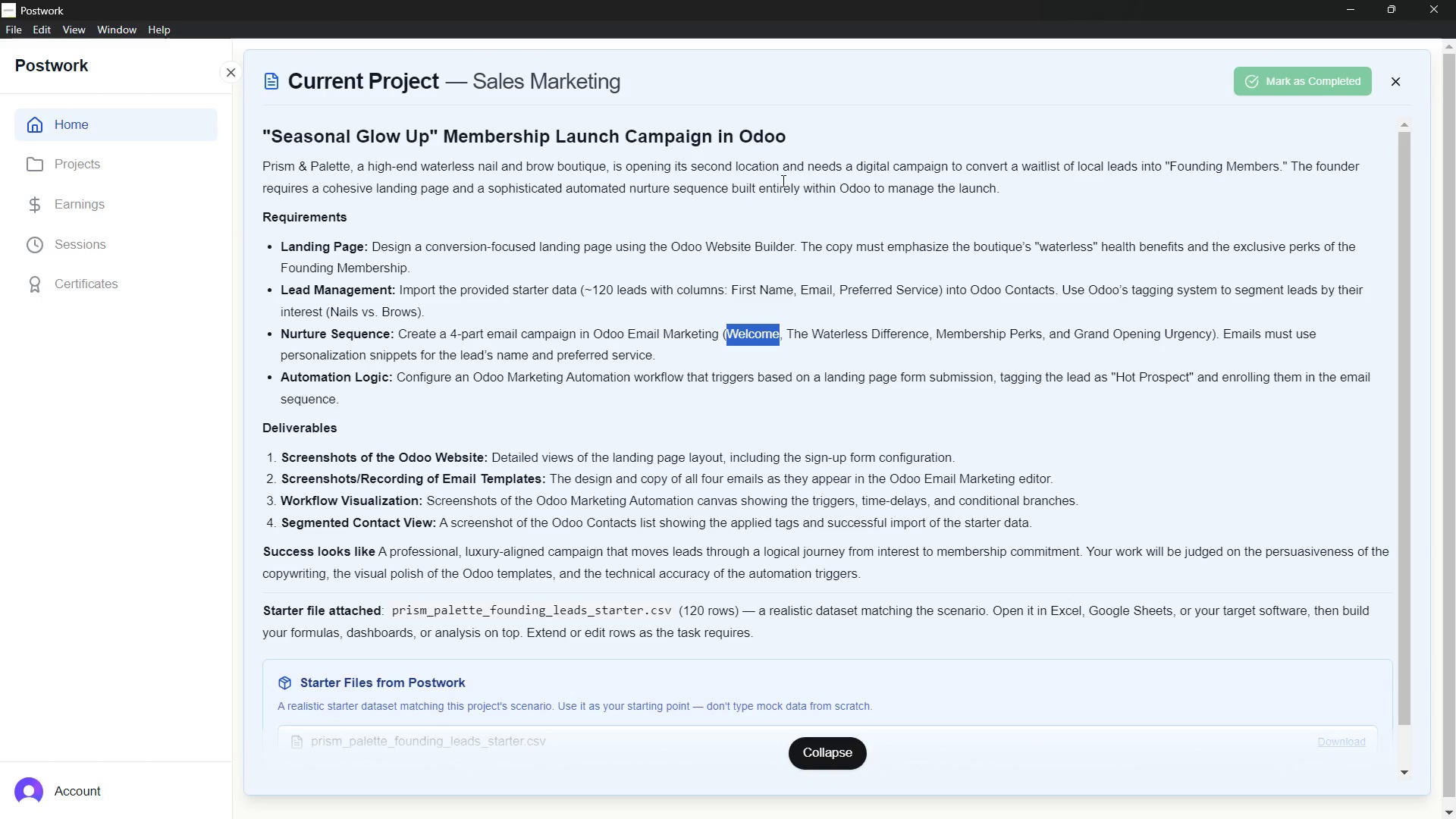 
left_click([739, 221])
 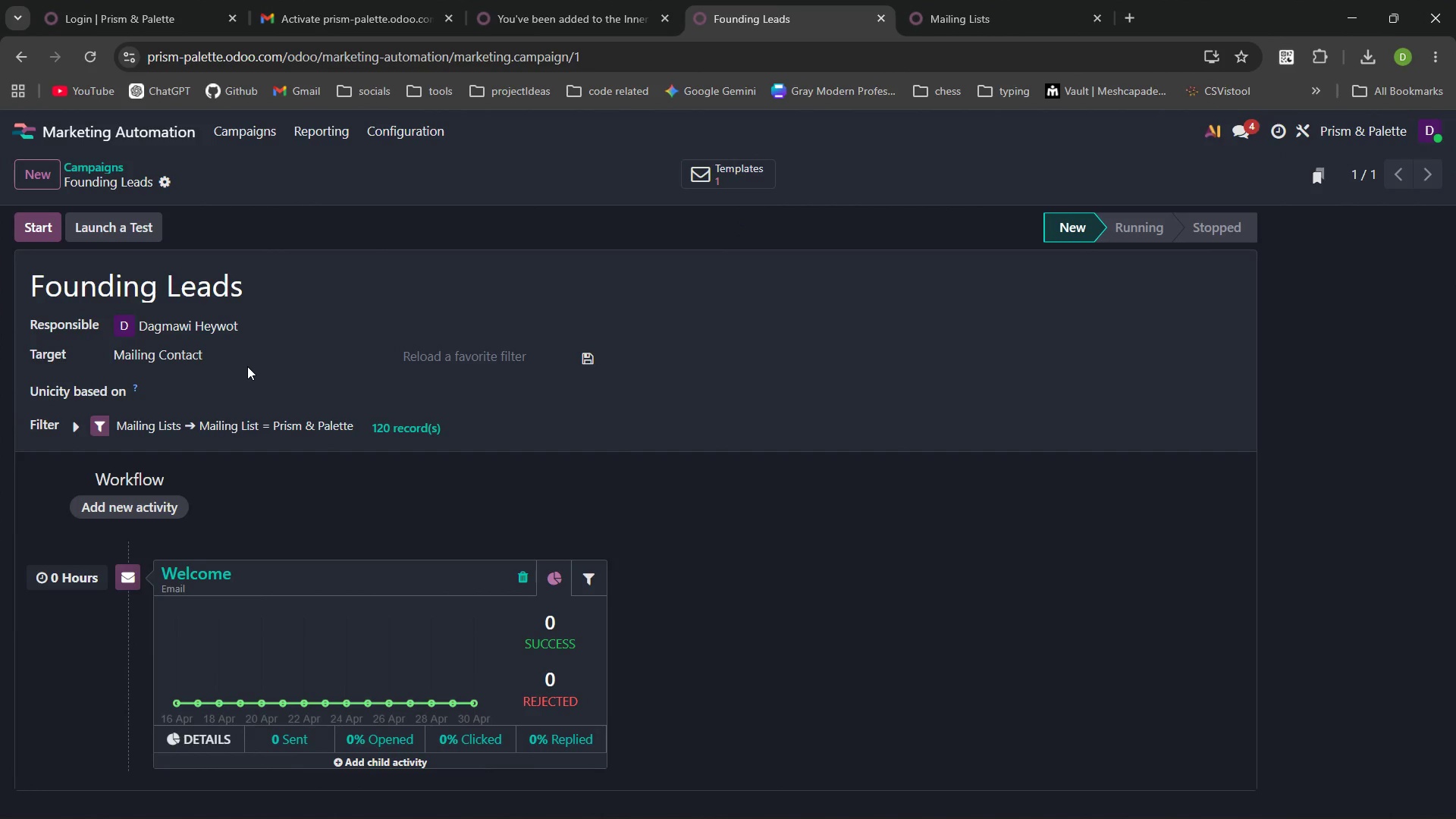 
left_click([209, 362])
 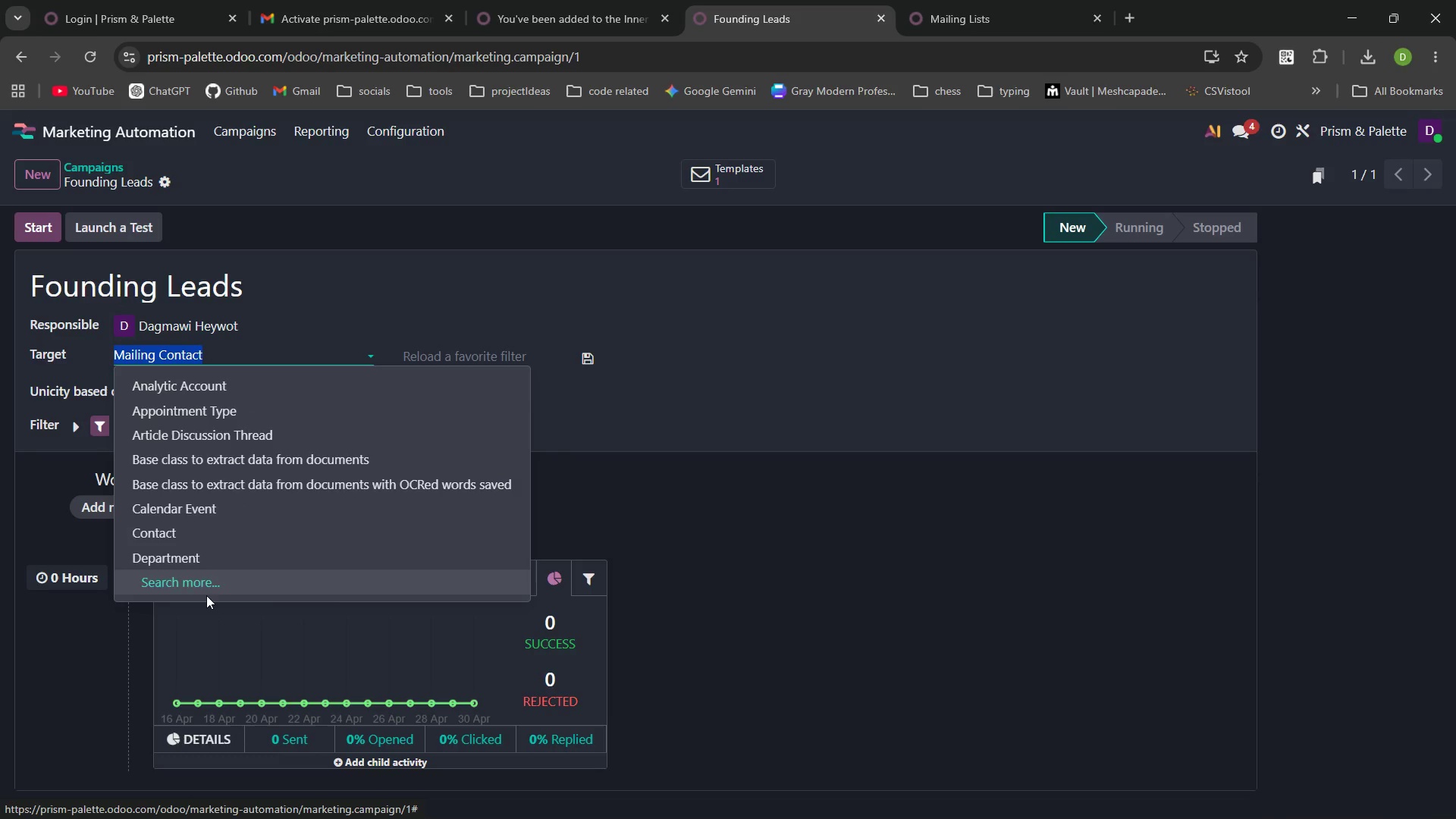 
left_click([195, 583])
 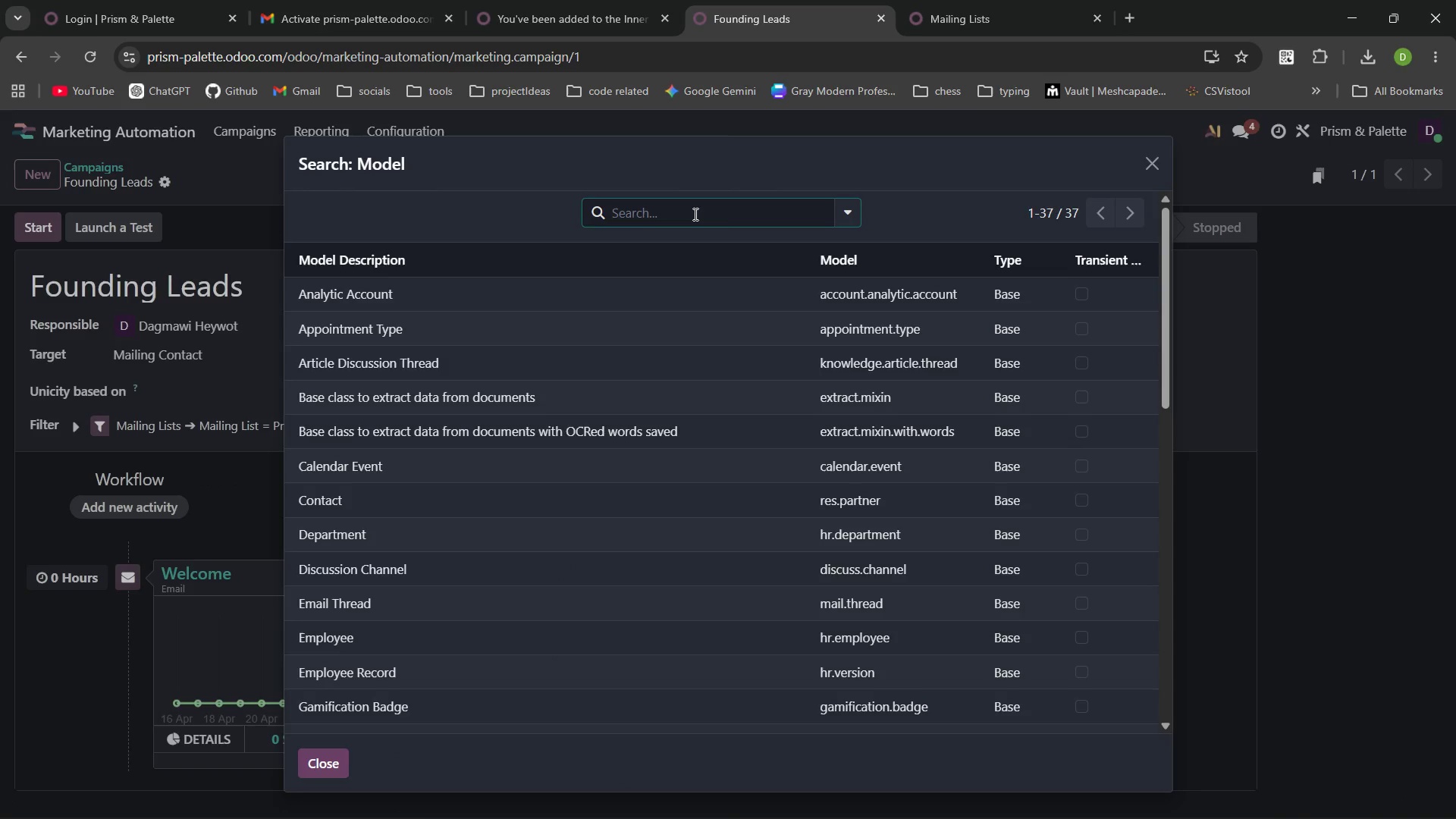 
key(L)
 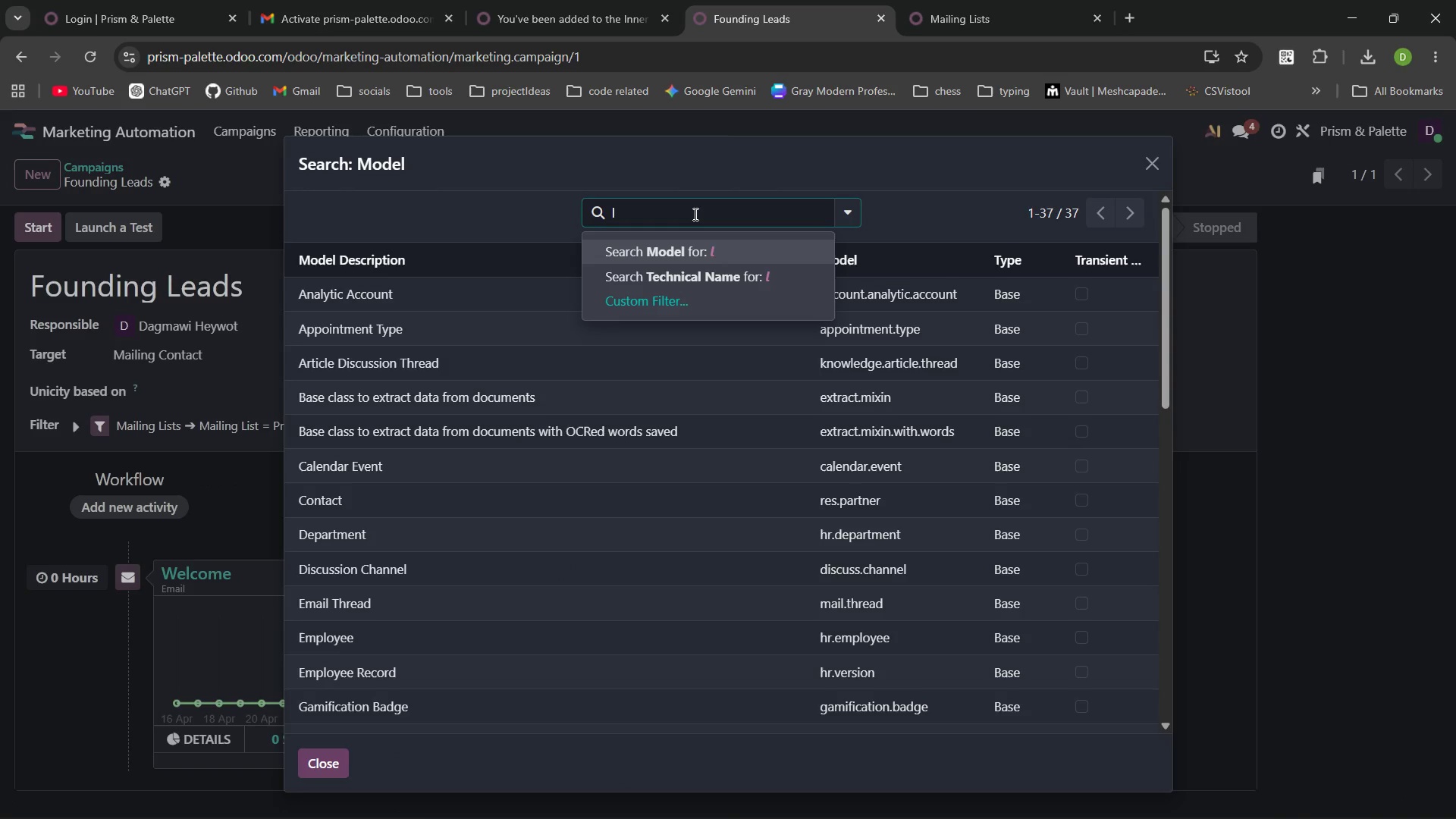 
hold_key(key=E, duration=0.33)
 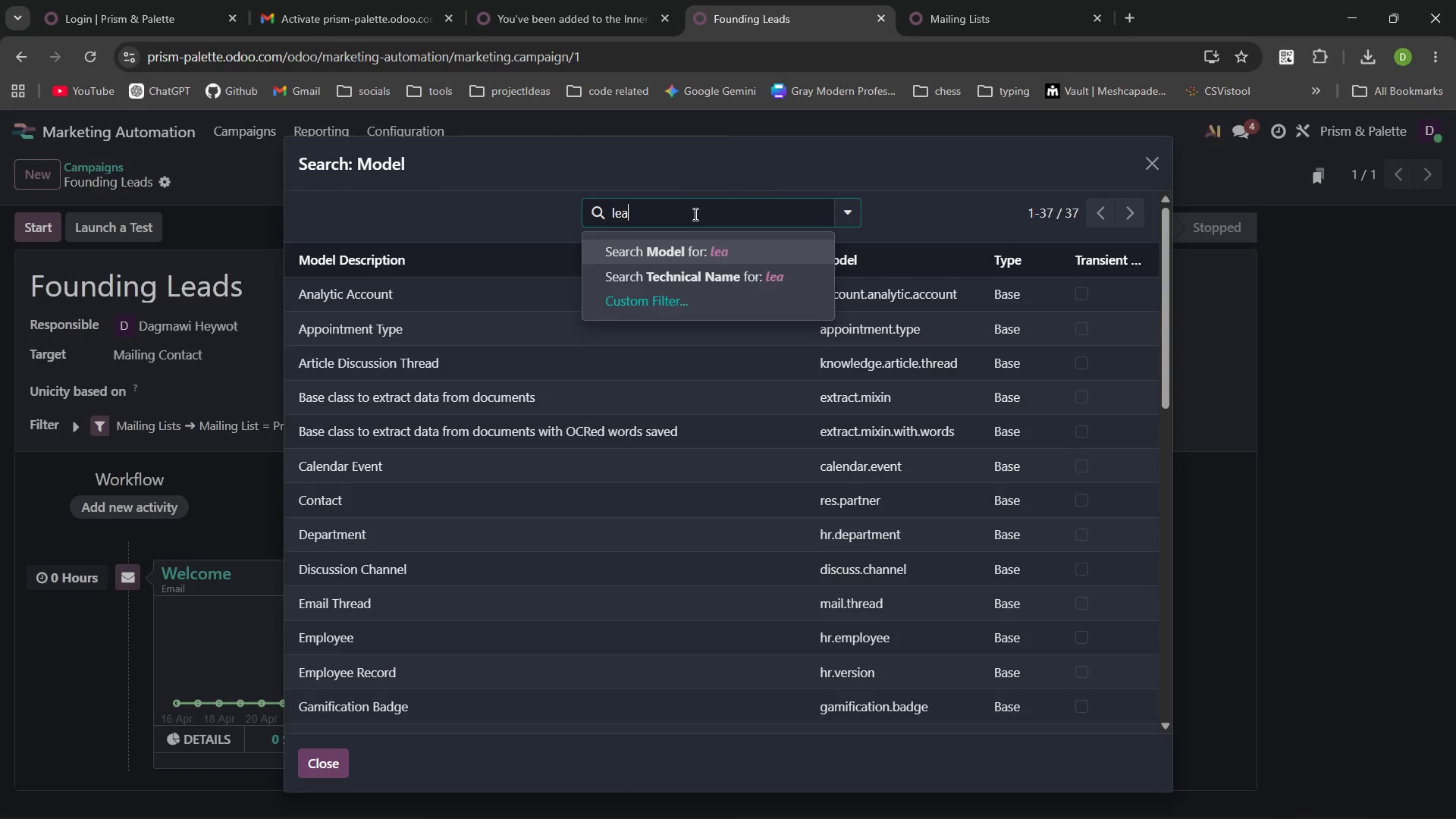 
key(D)
 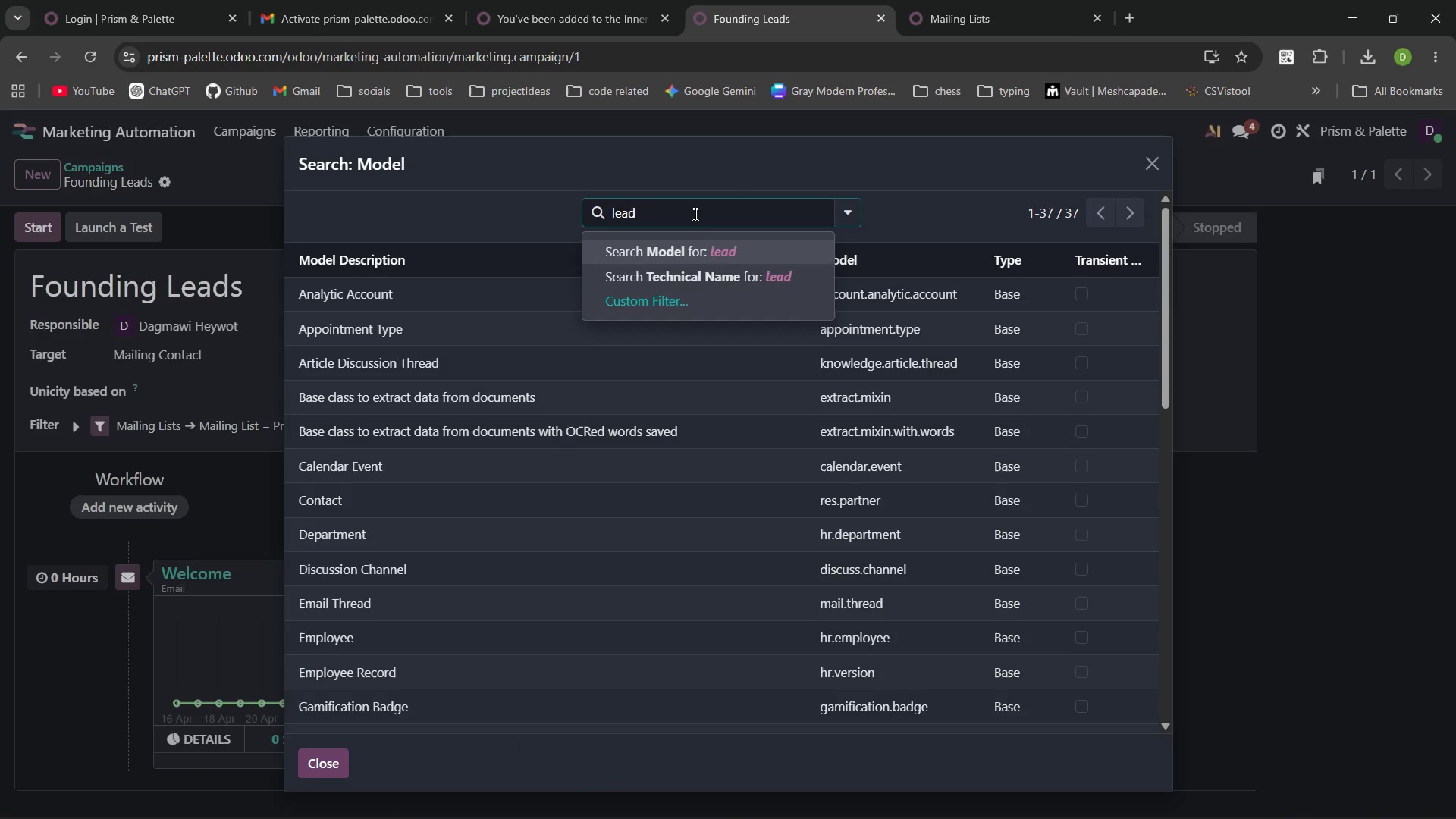 
key(Enter)
 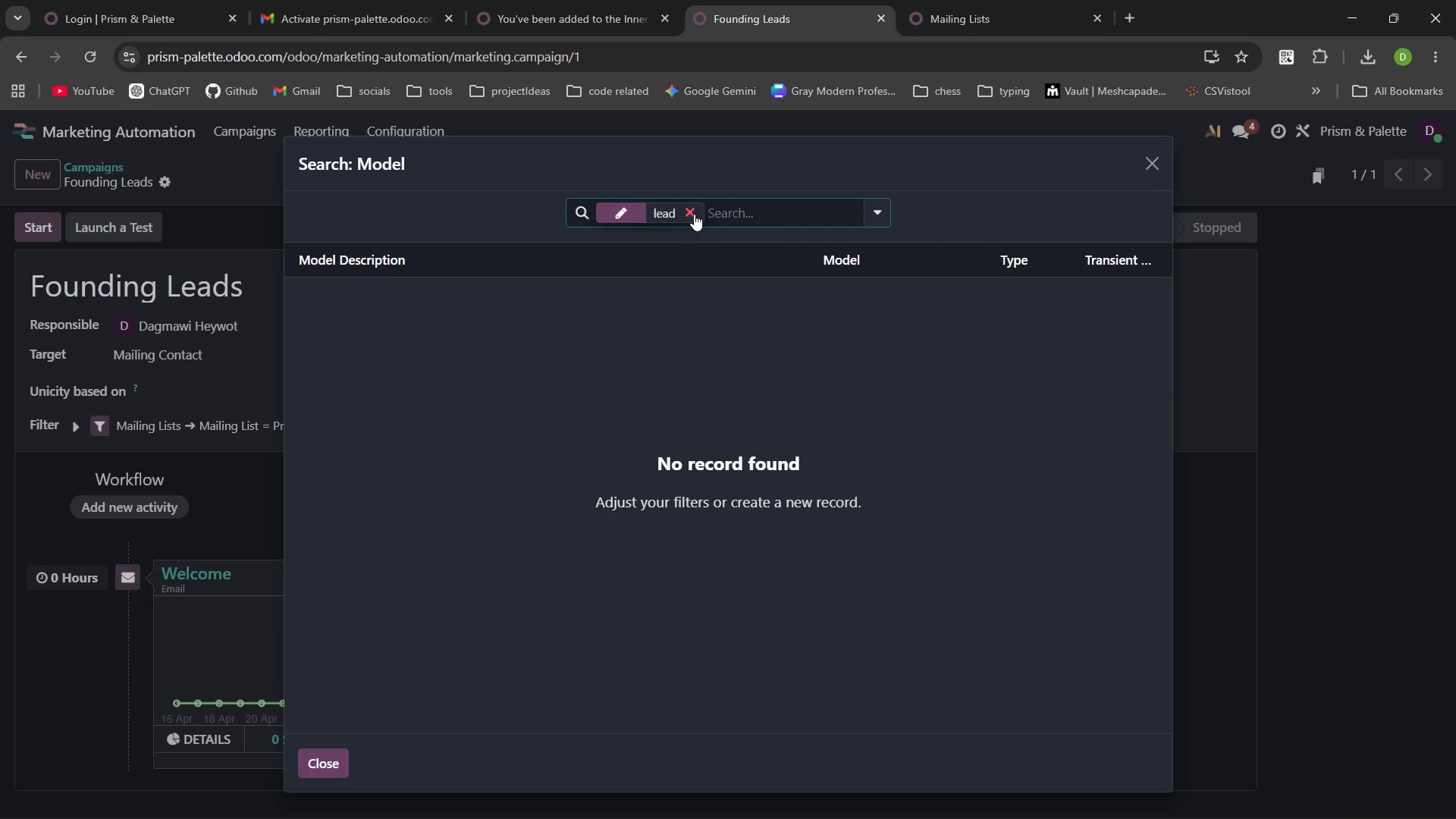 
left_click([694, 214])
 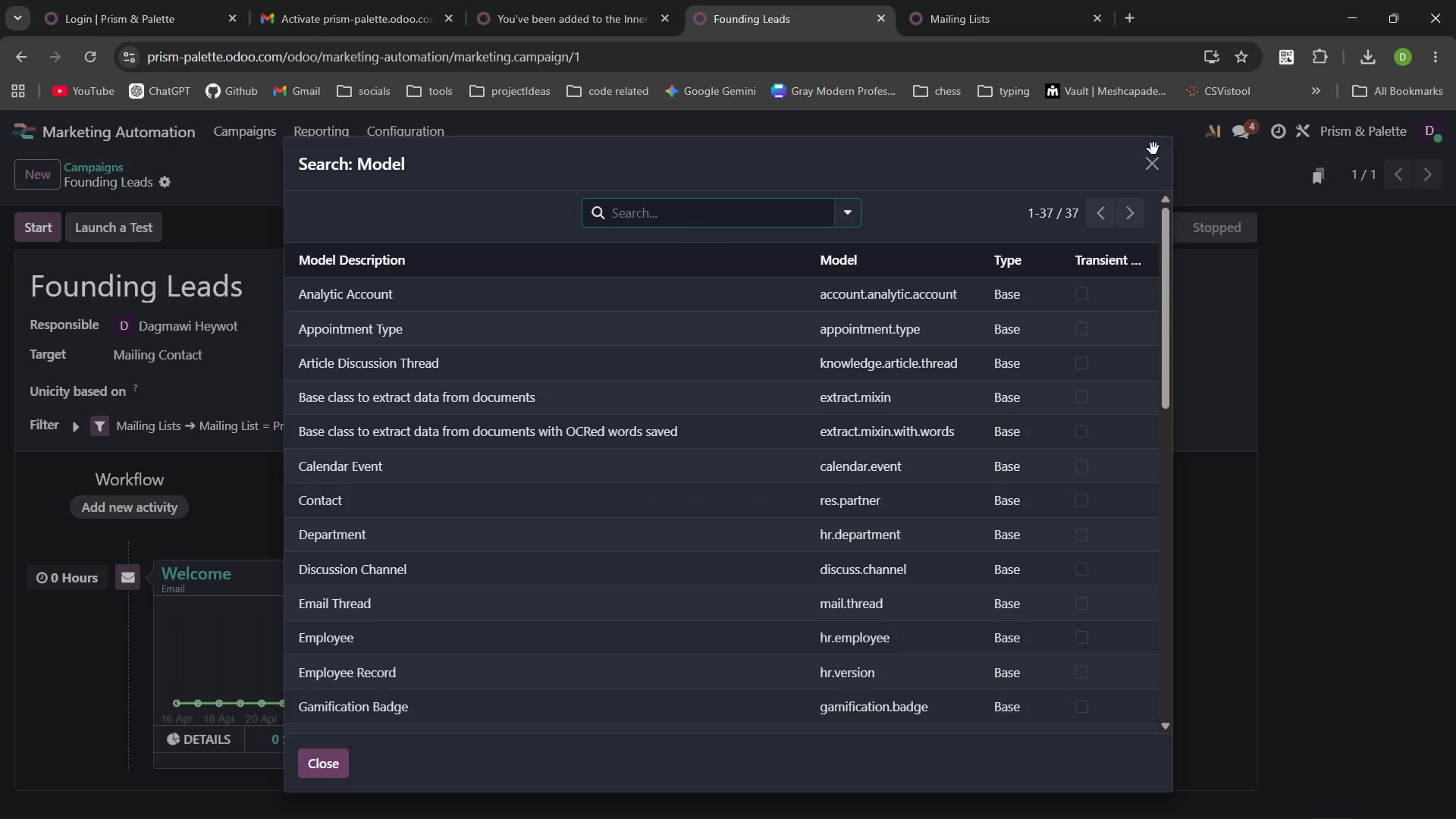 
left_click([1151, 156])
 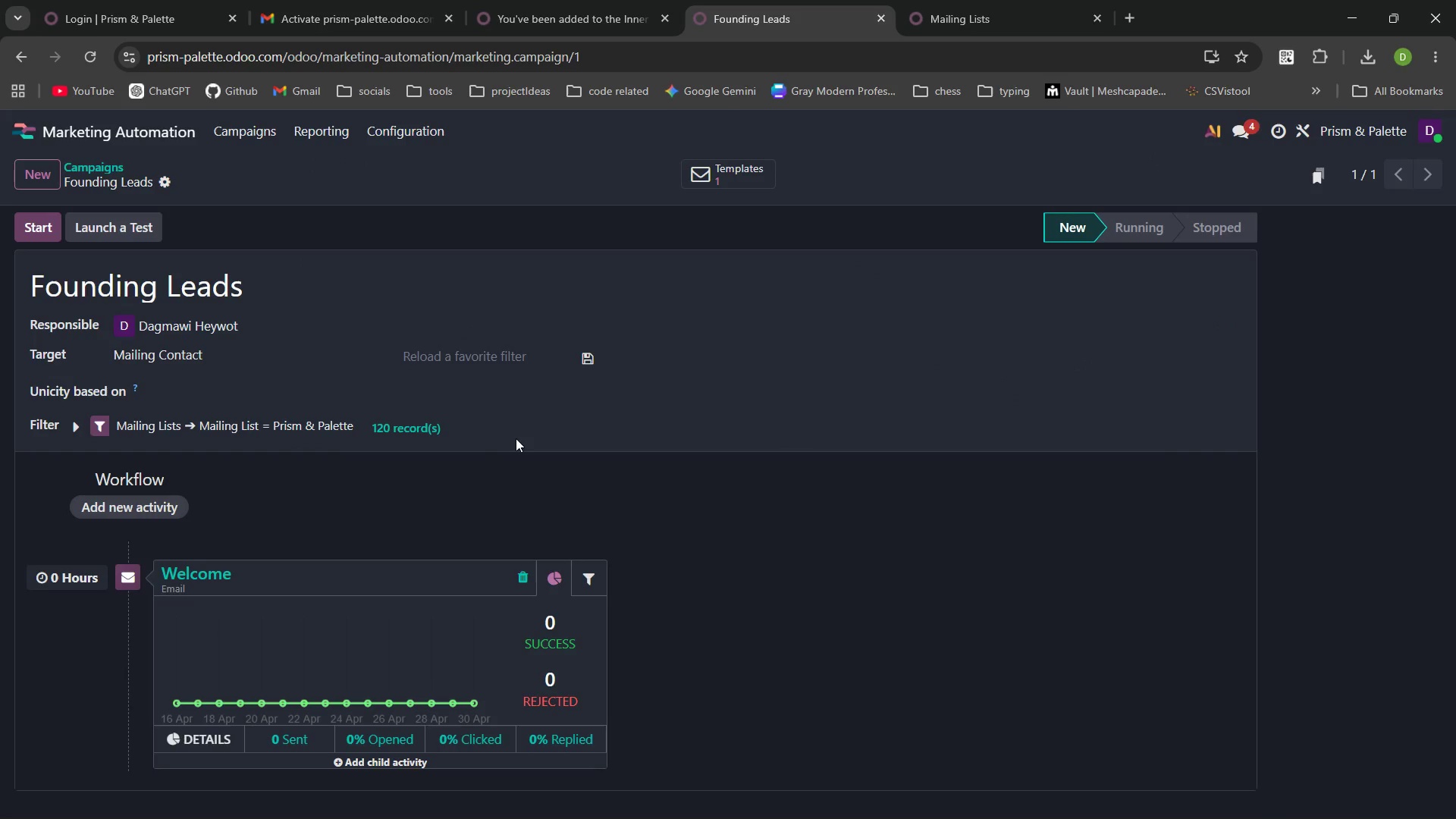 
left_click([522, 356])
 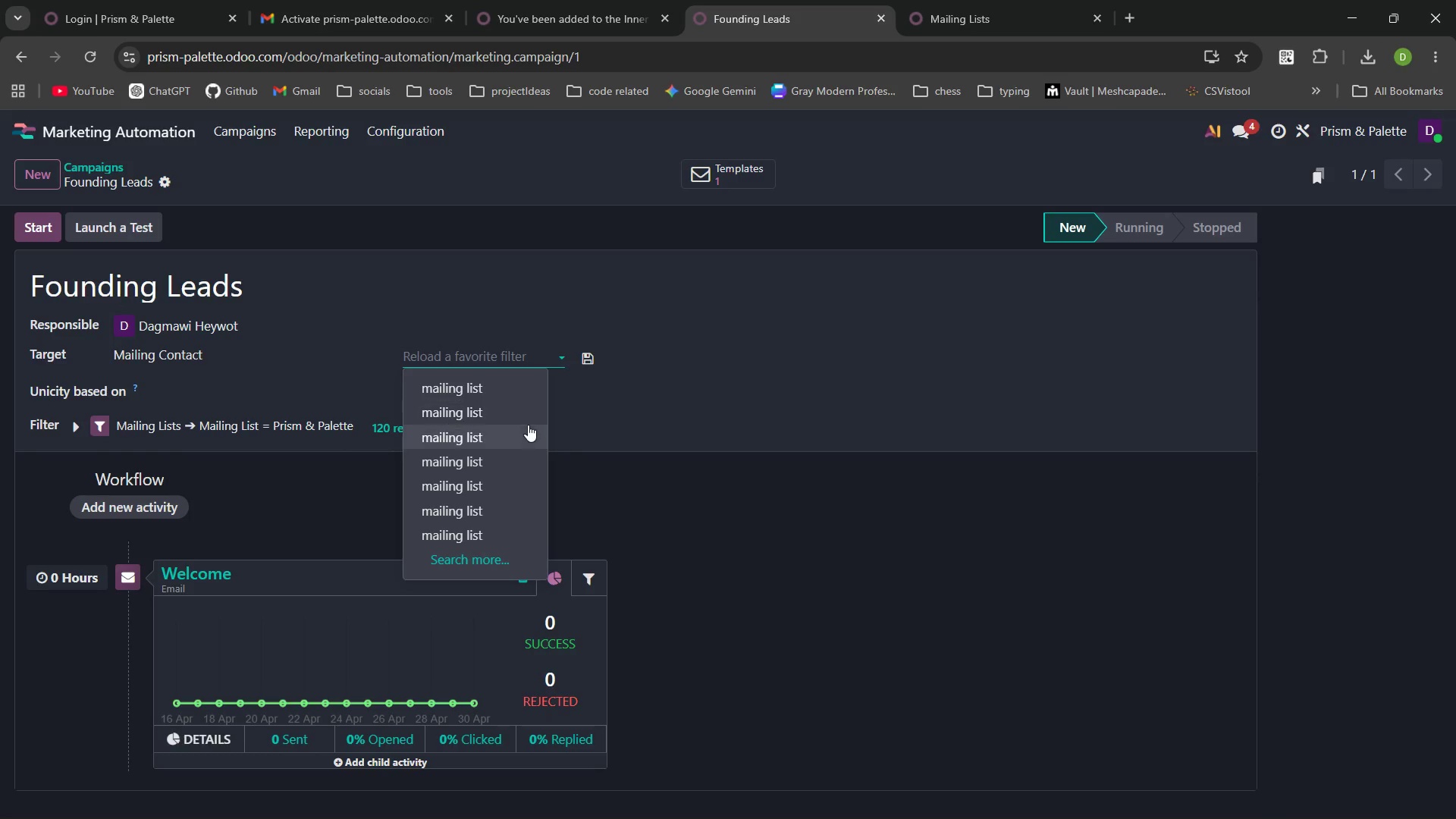 
left_click([501, 388])
 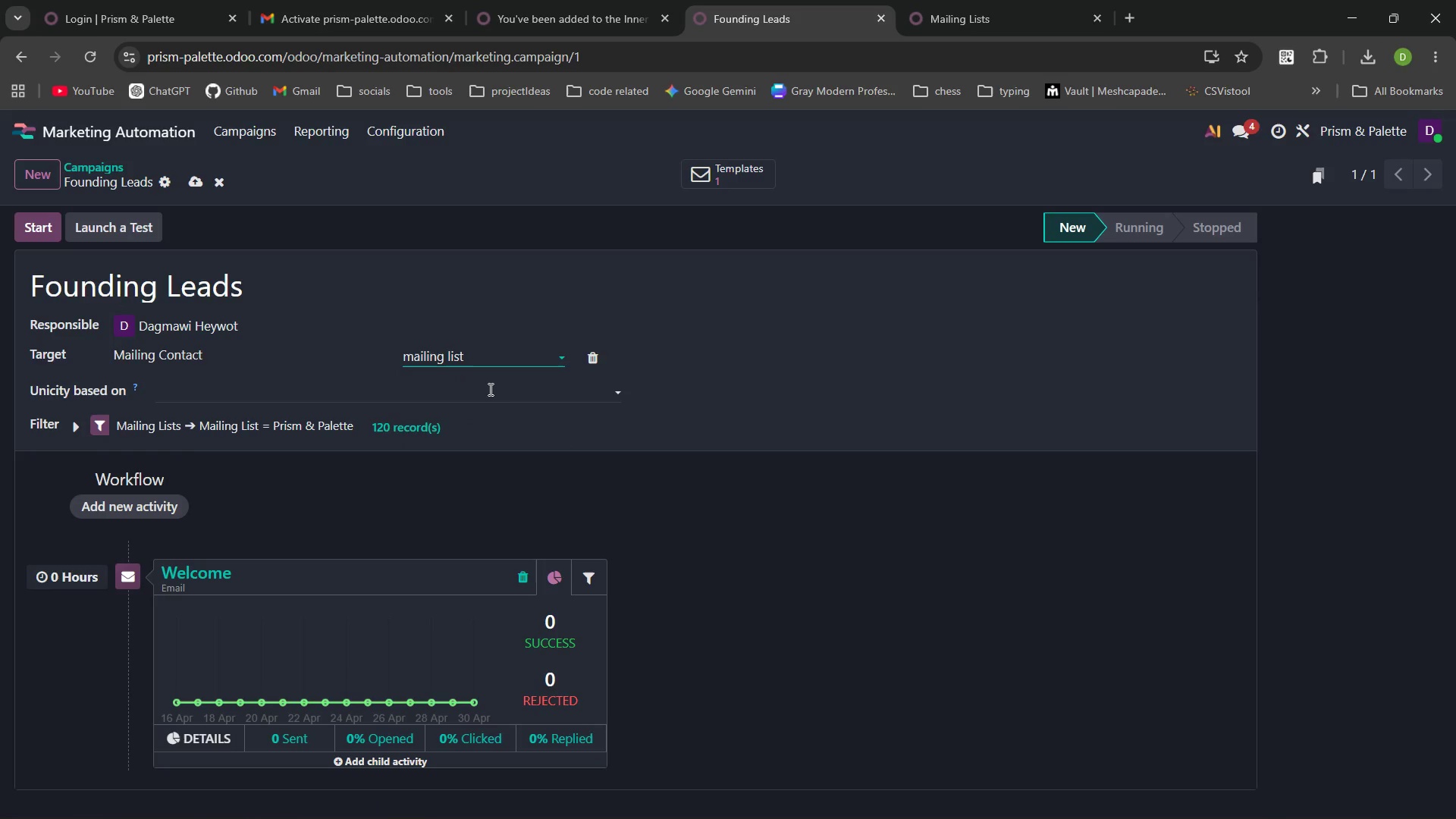 
left_click([470, 395])
 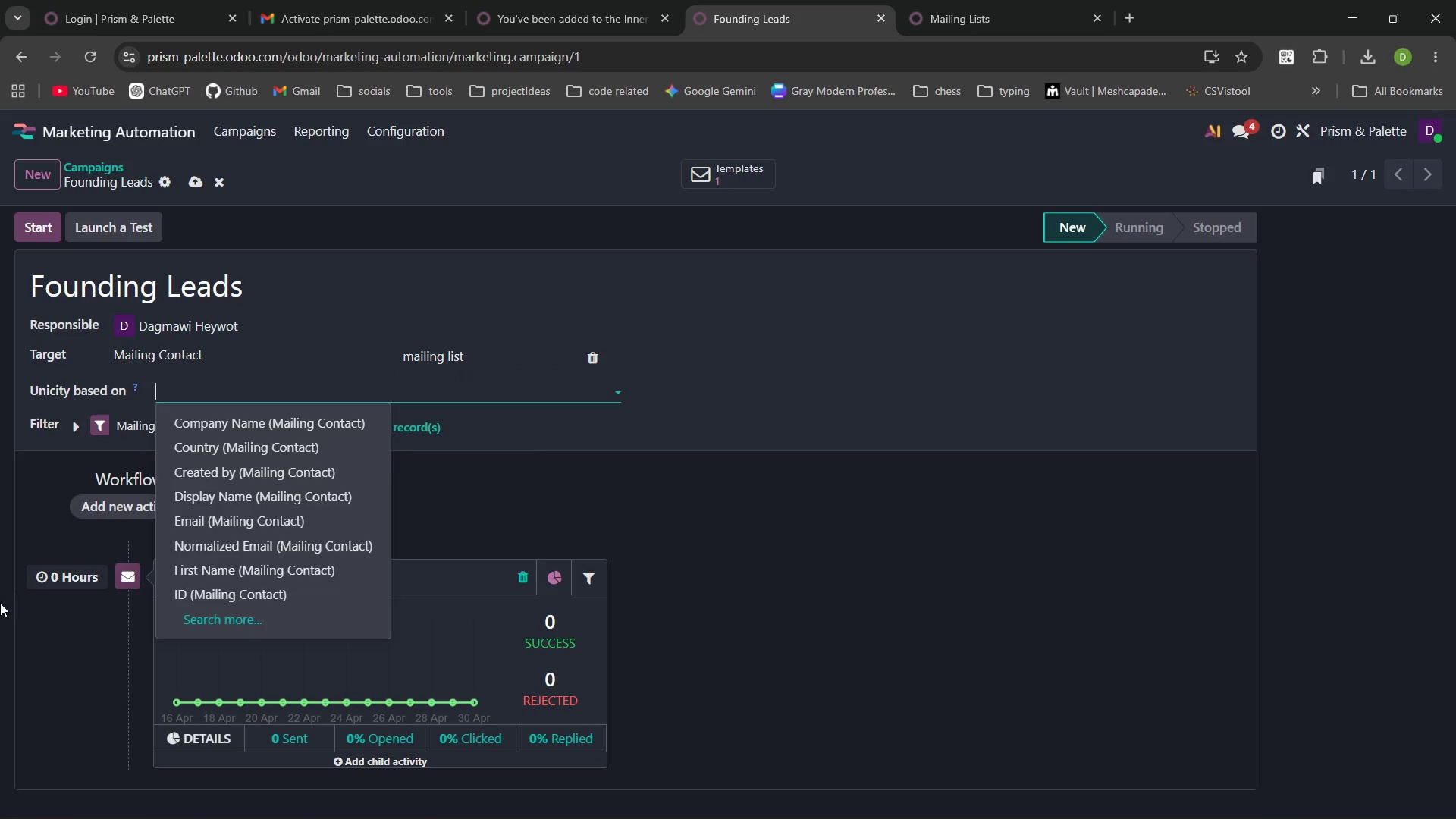 
left_click([42, 509])
 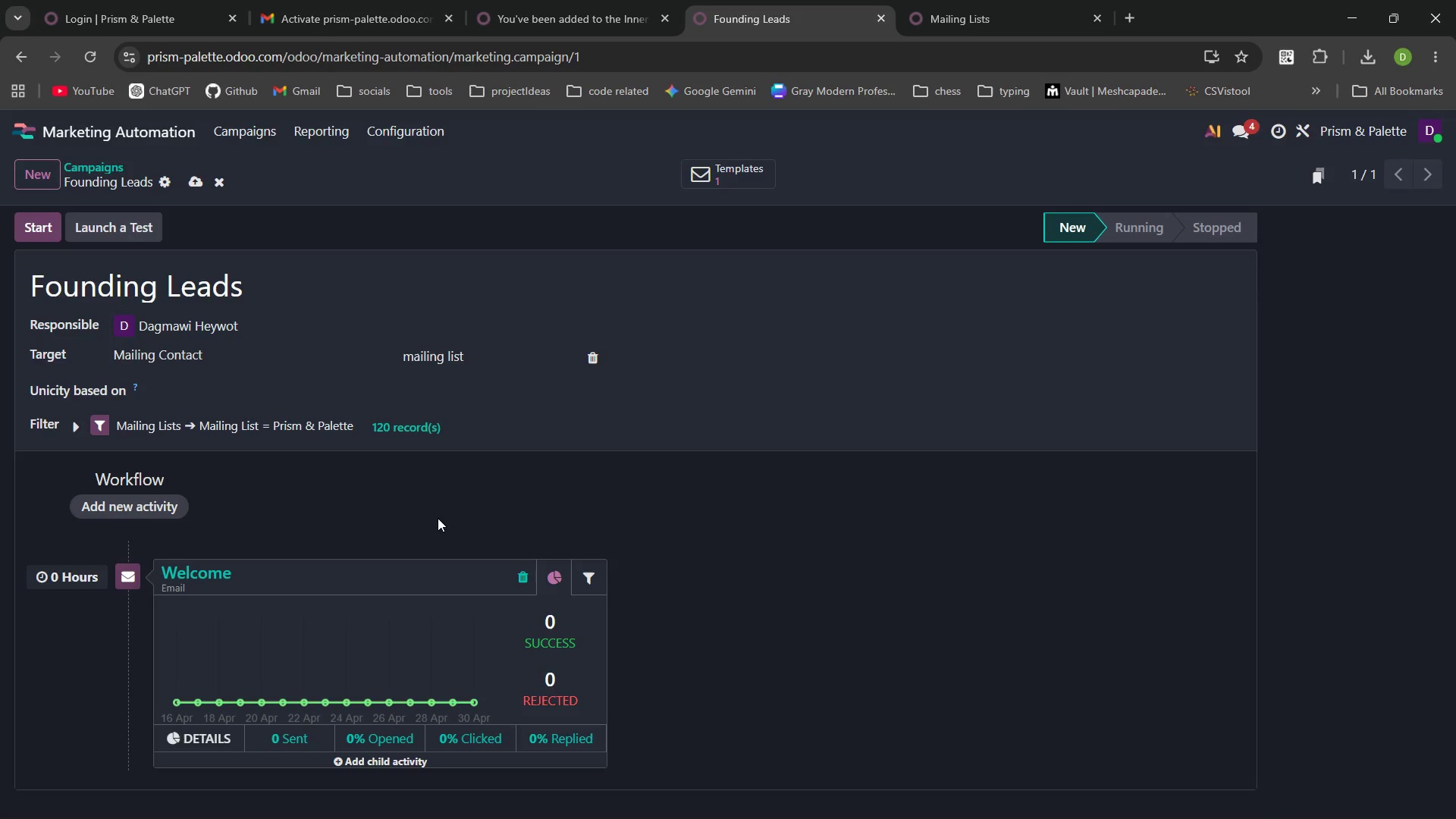 
wait(85.05)
 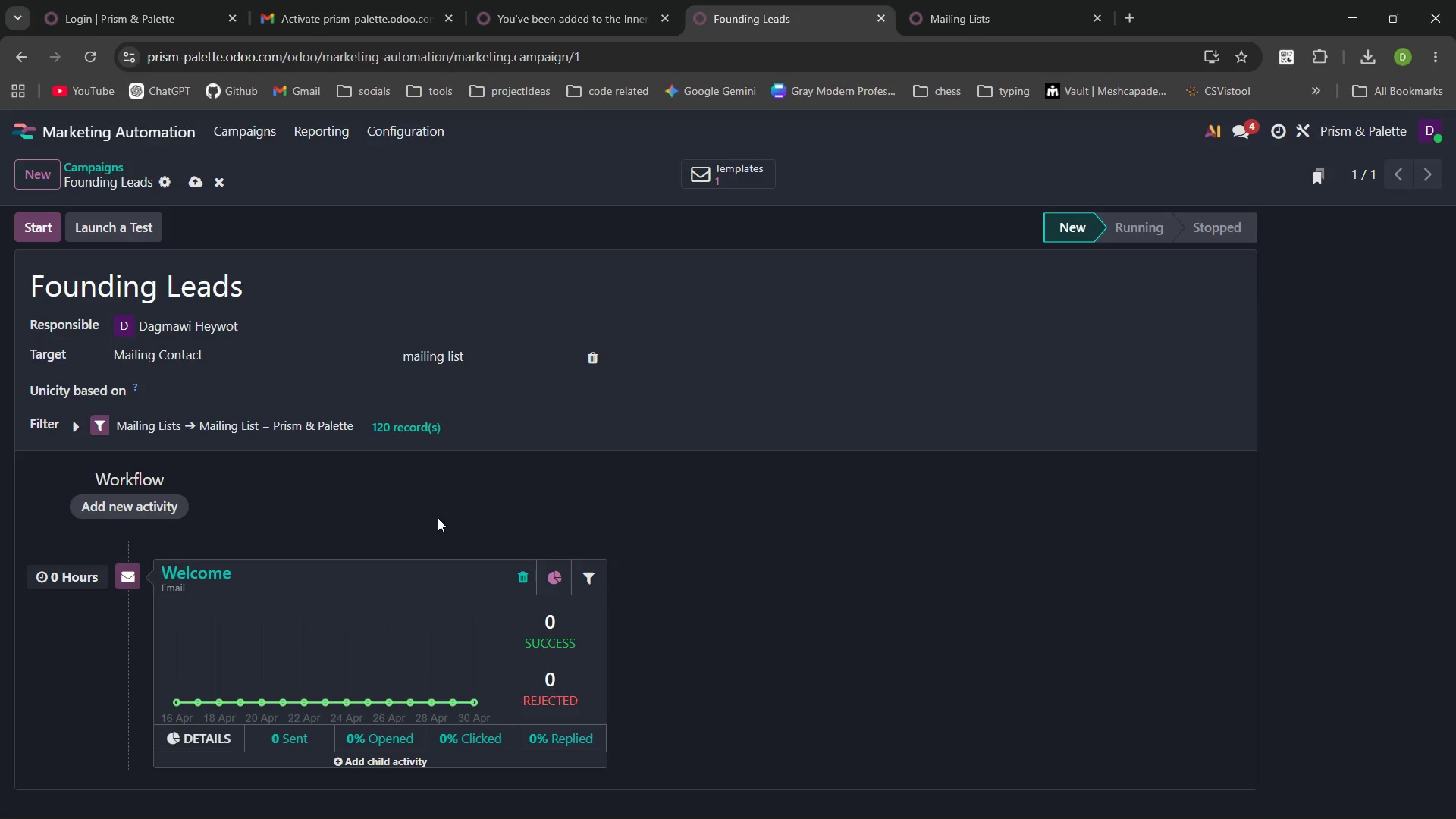 
left_click([1178, 184])
 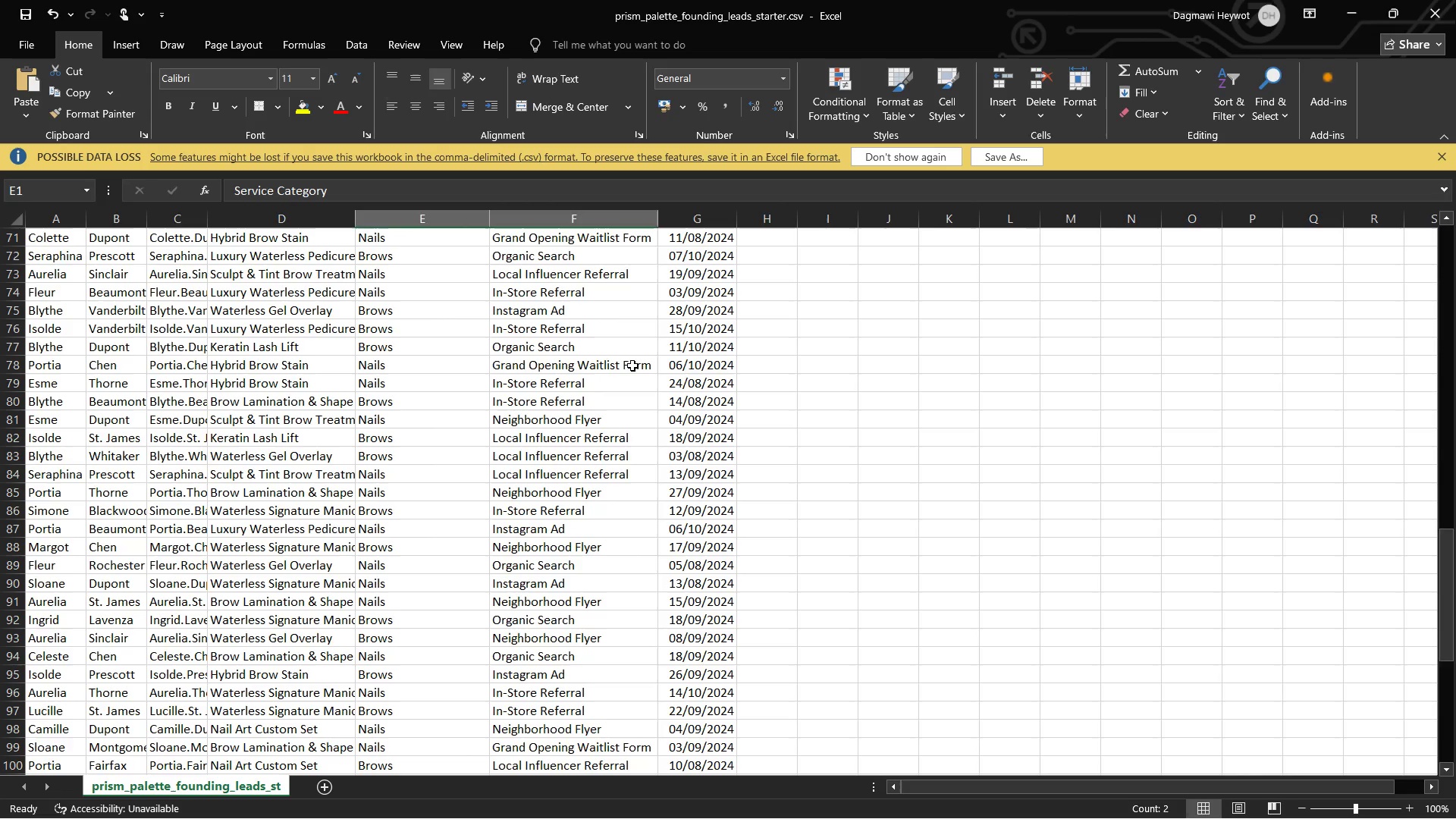 
wait(24.34)
 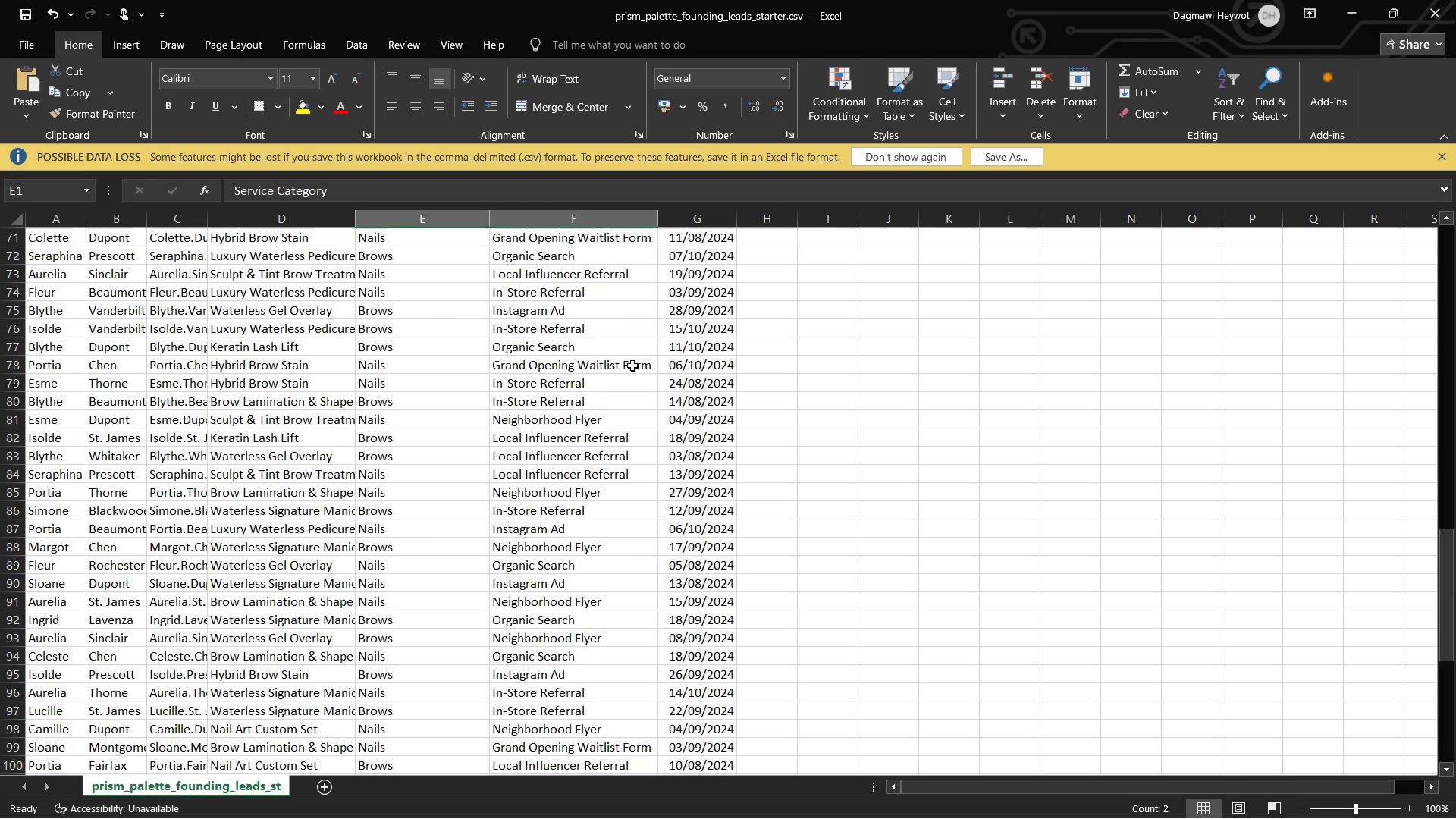 
left_click([1070, 209])